 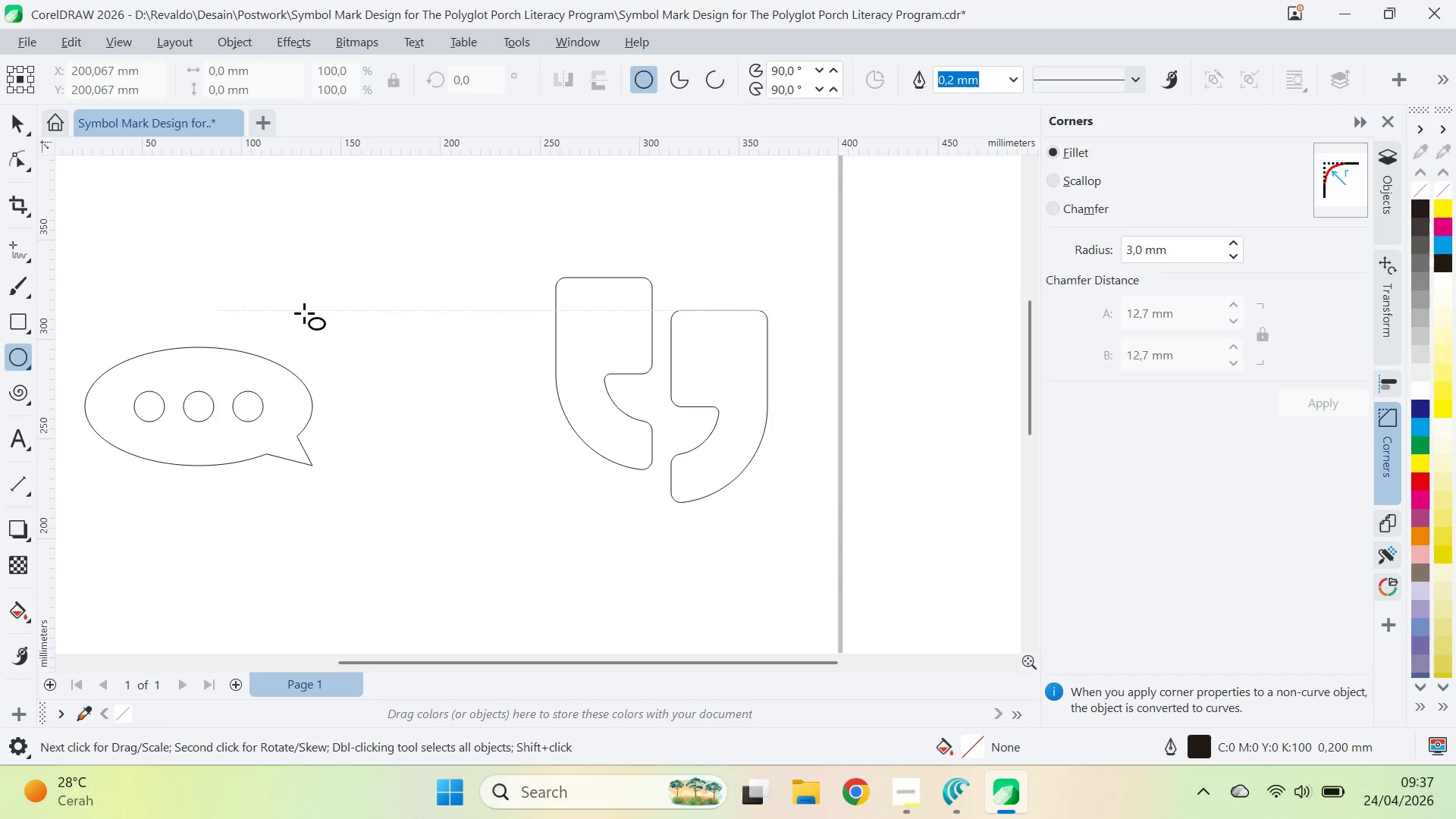 
hold_key(key=ControlLeft, duration=1.88)
left_click_drag(start_coordinate=[426, 308], to_coordinate=[456, 336])
 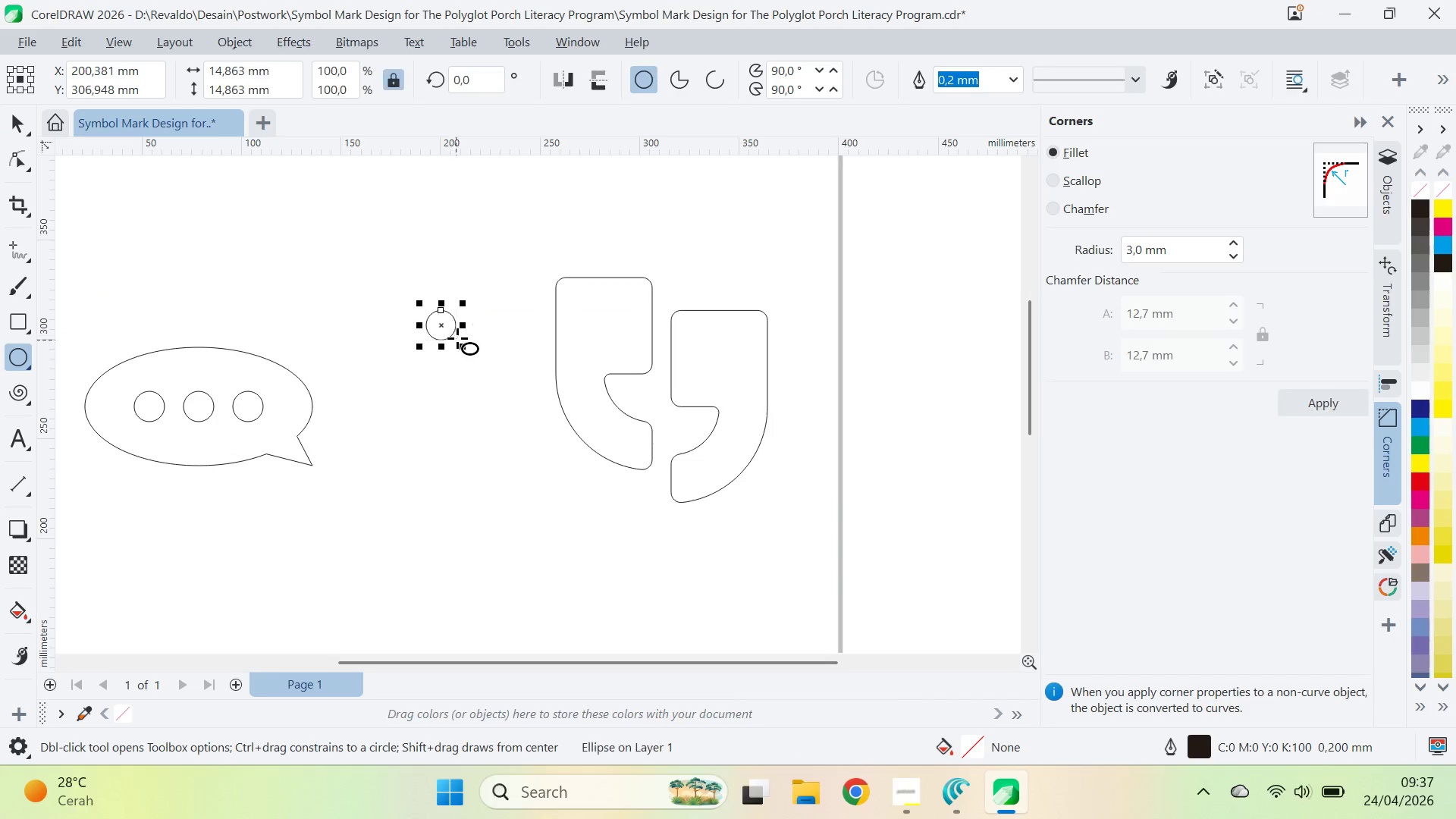 
key(V)
 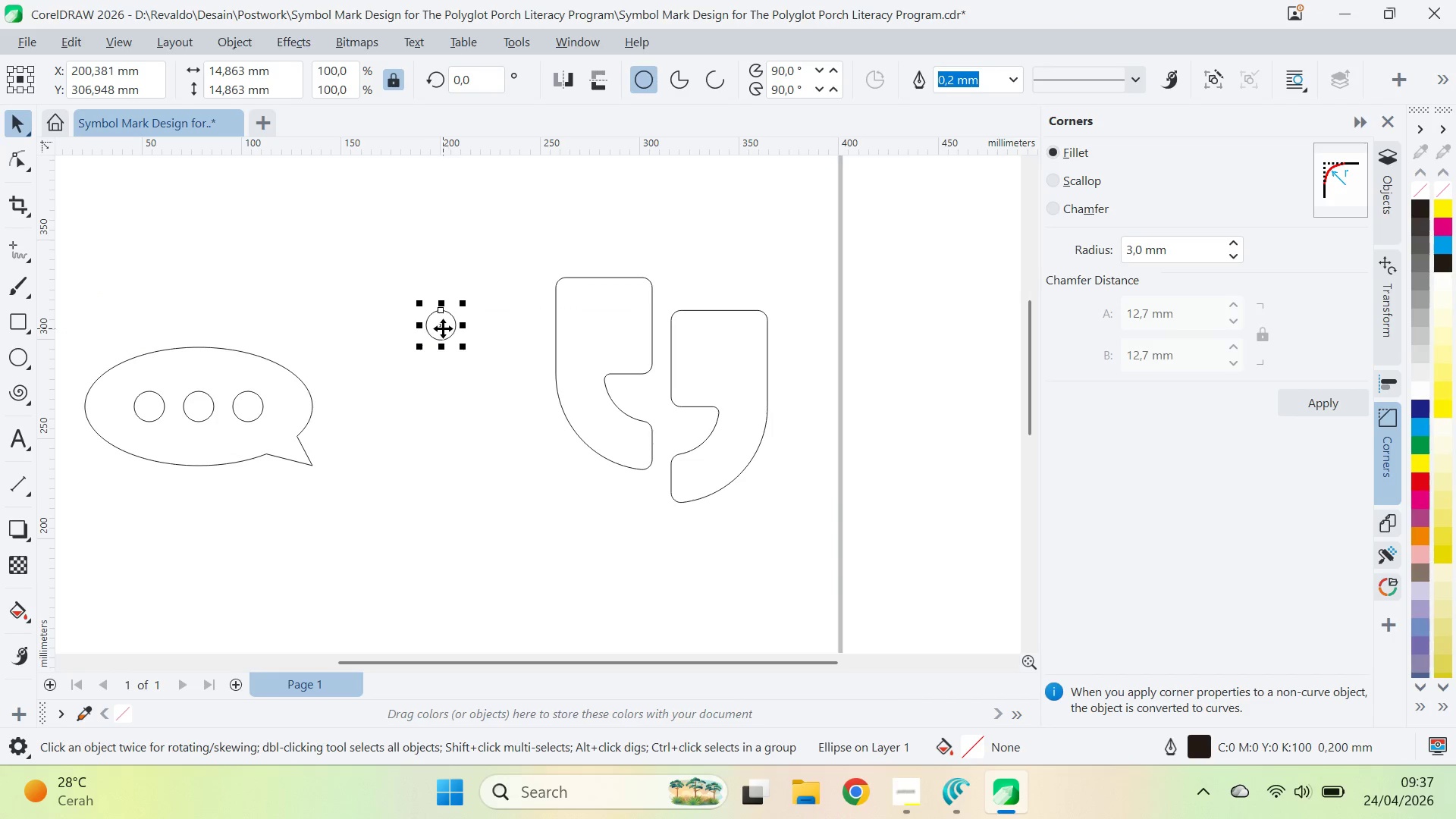 
left_click_drag(start_coordinate=[443, 328], to_coordinate=[607, 325])
 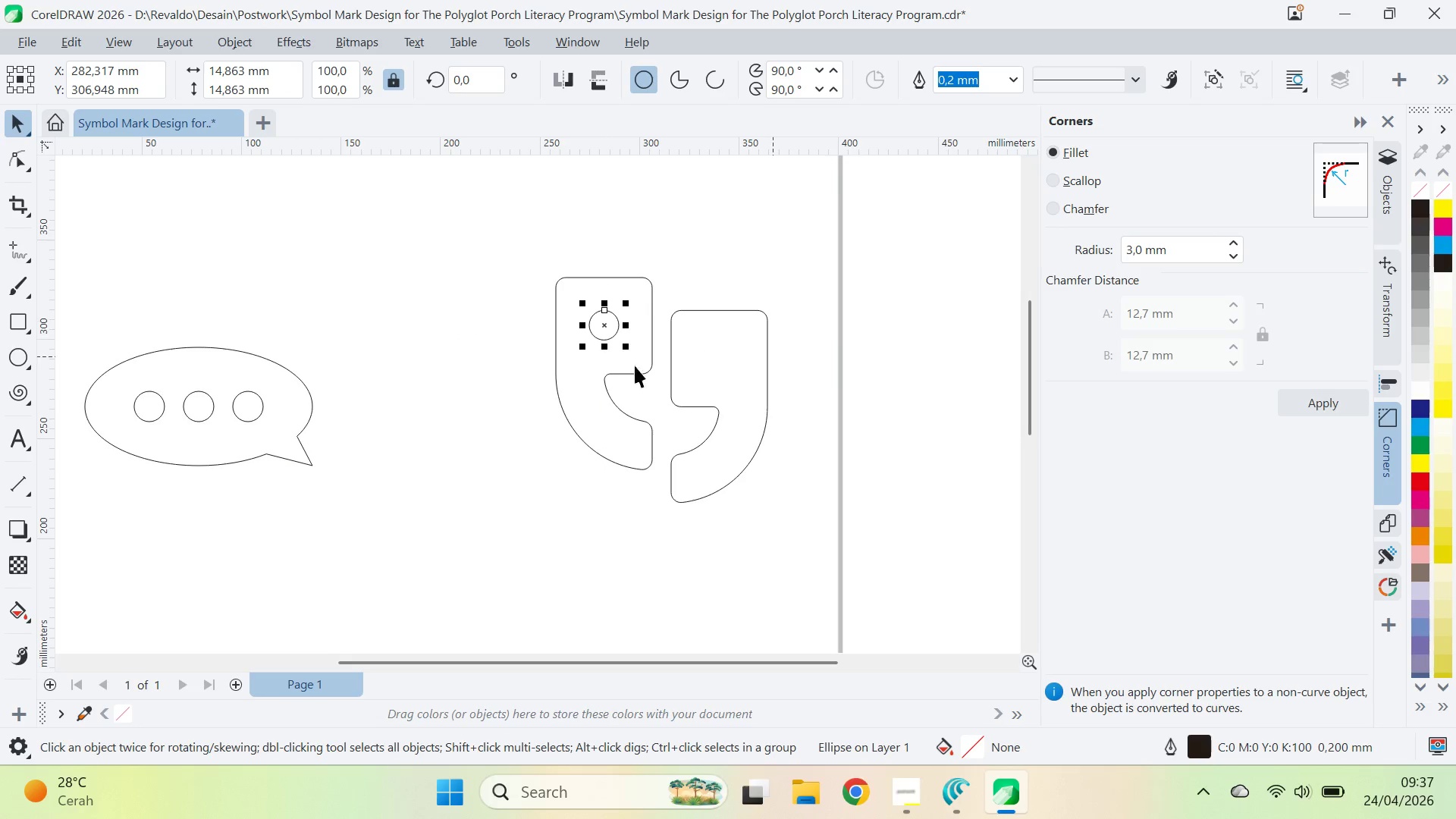 
left_click_drag(start_coordinate=[421, 305], to_coordinate=[428, 303])
 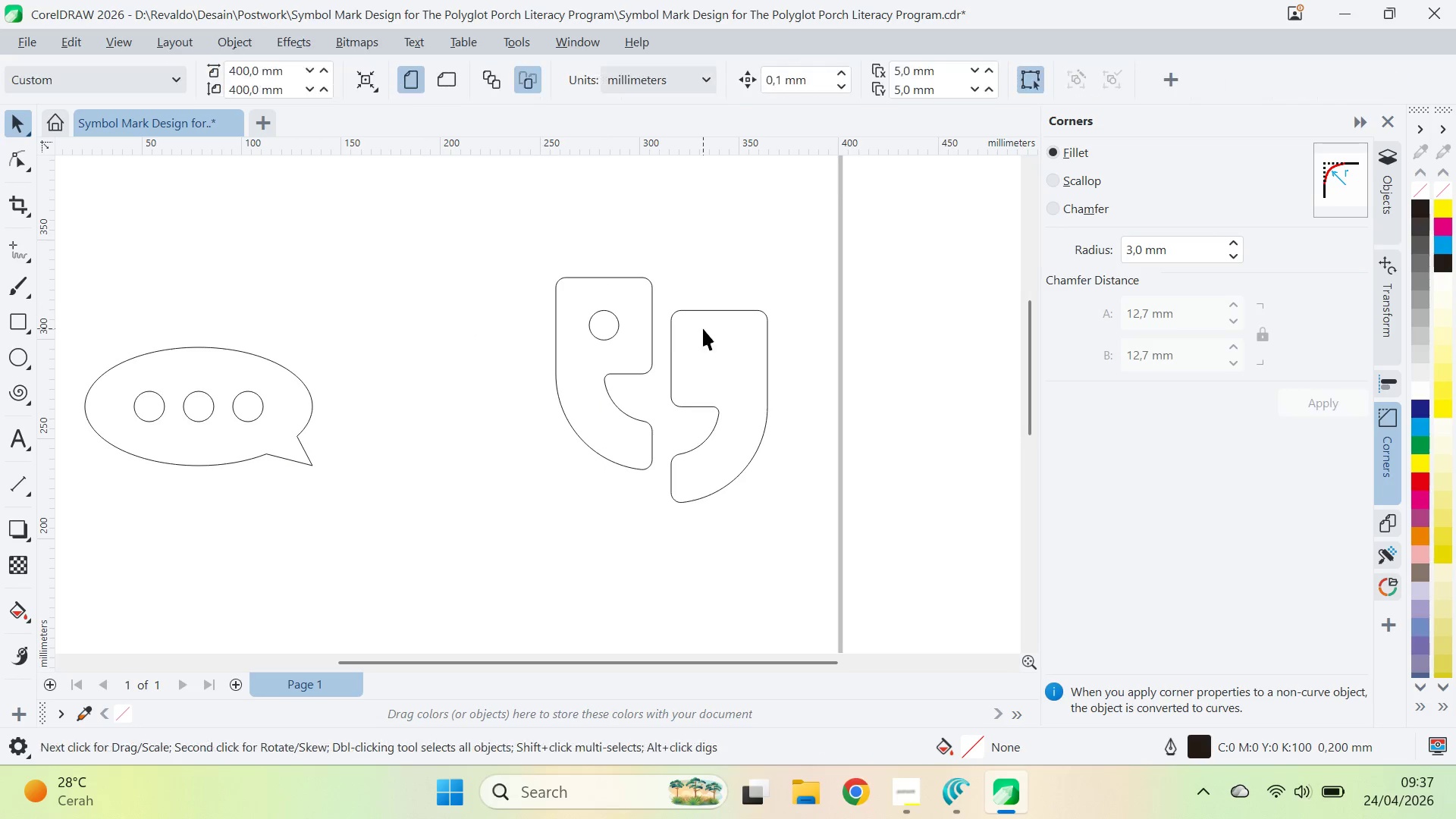 
key(Z)
 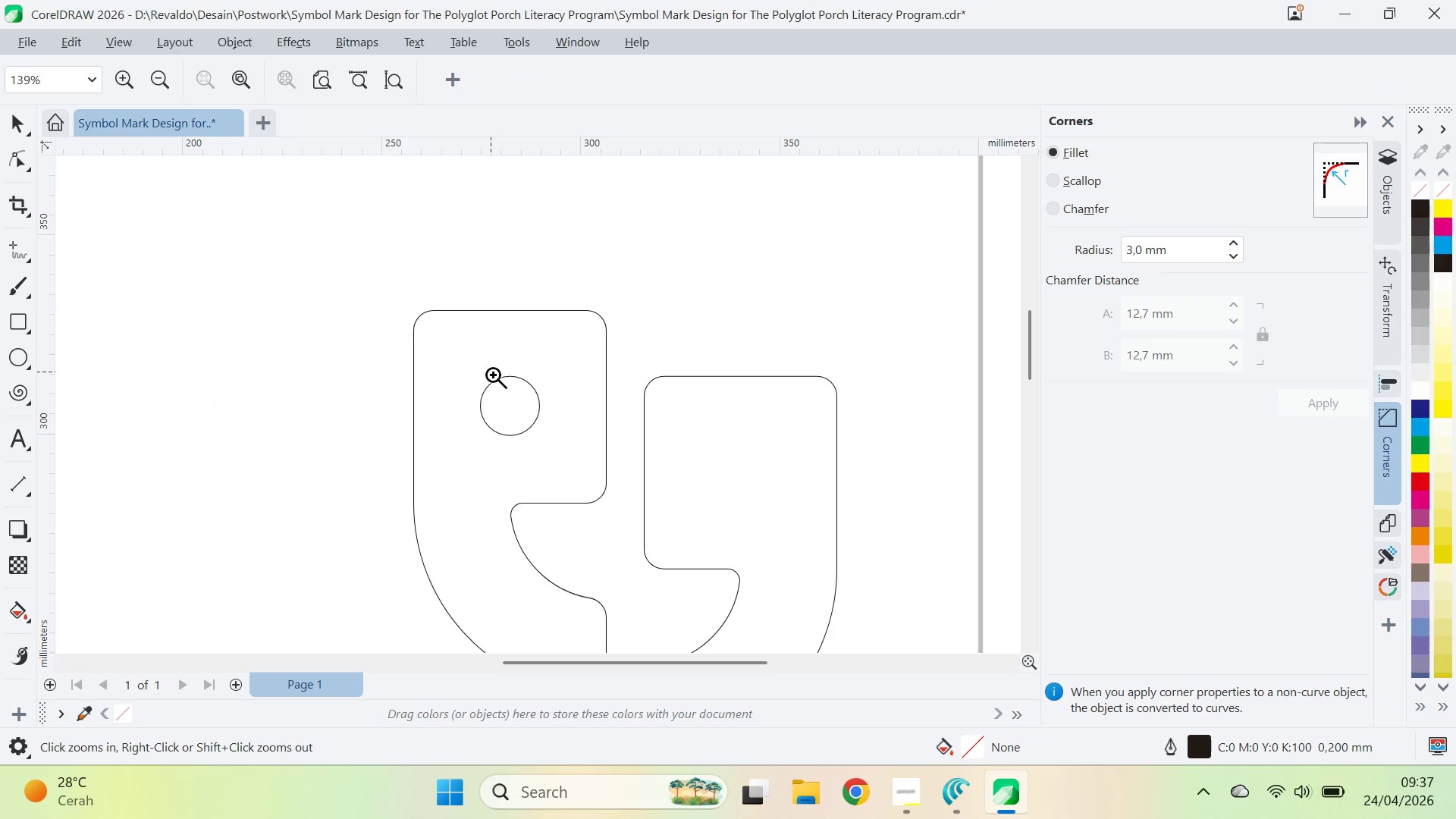 
left_click([513, 383])
 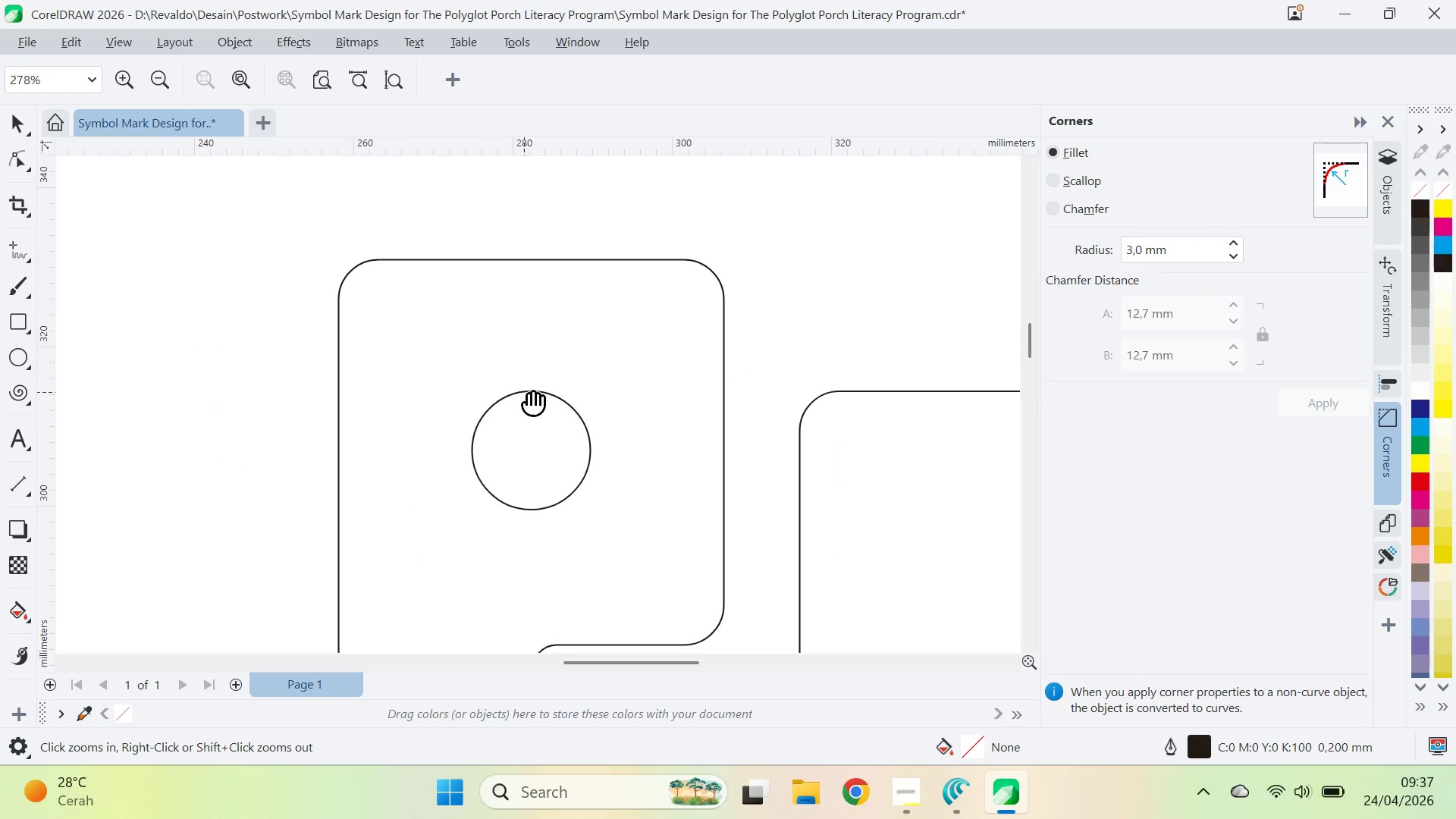 
type(qv)
 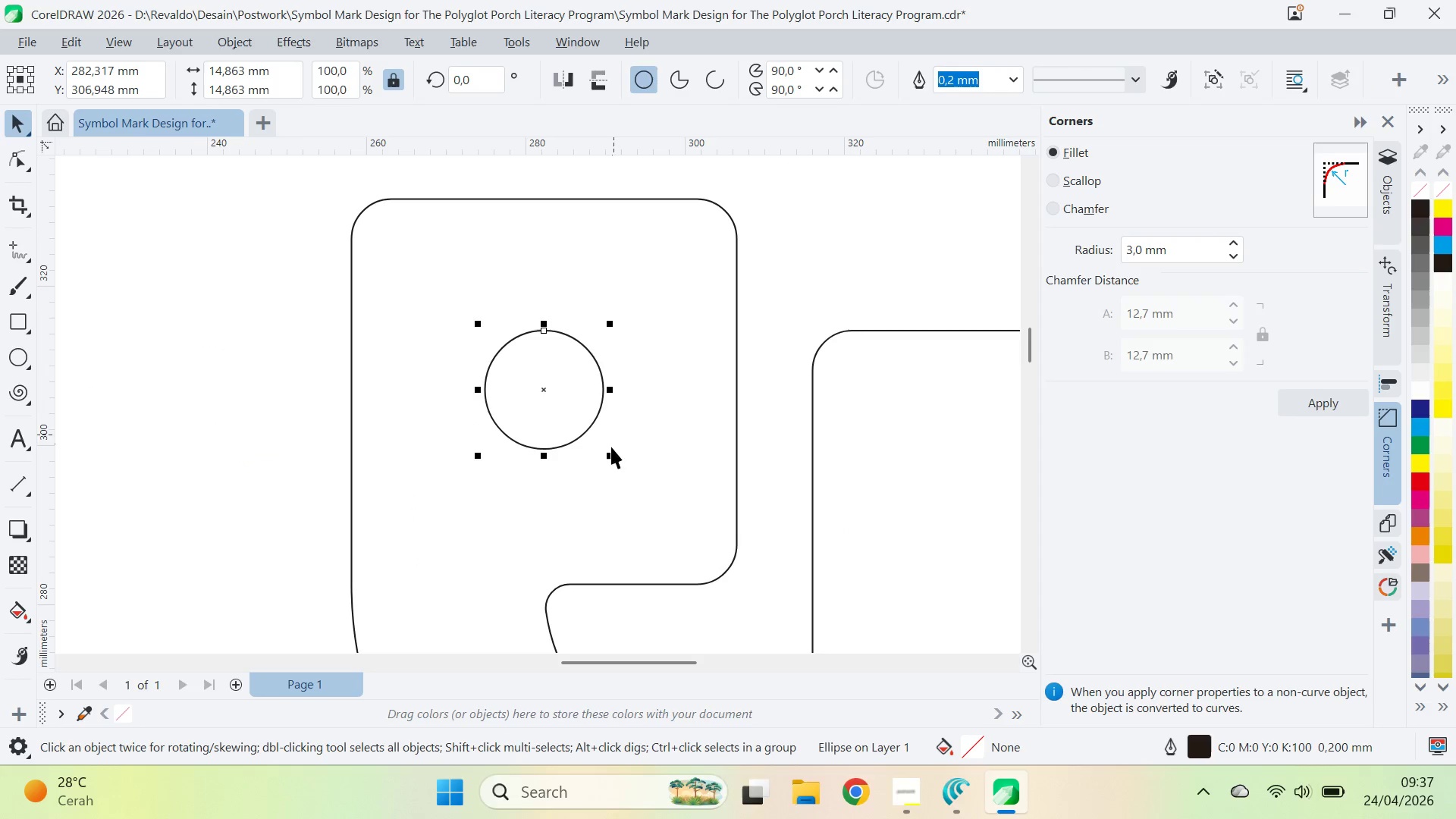 
left_click_drag(start_coordinate=[544, 409], to_coordinate=[557, 348])
 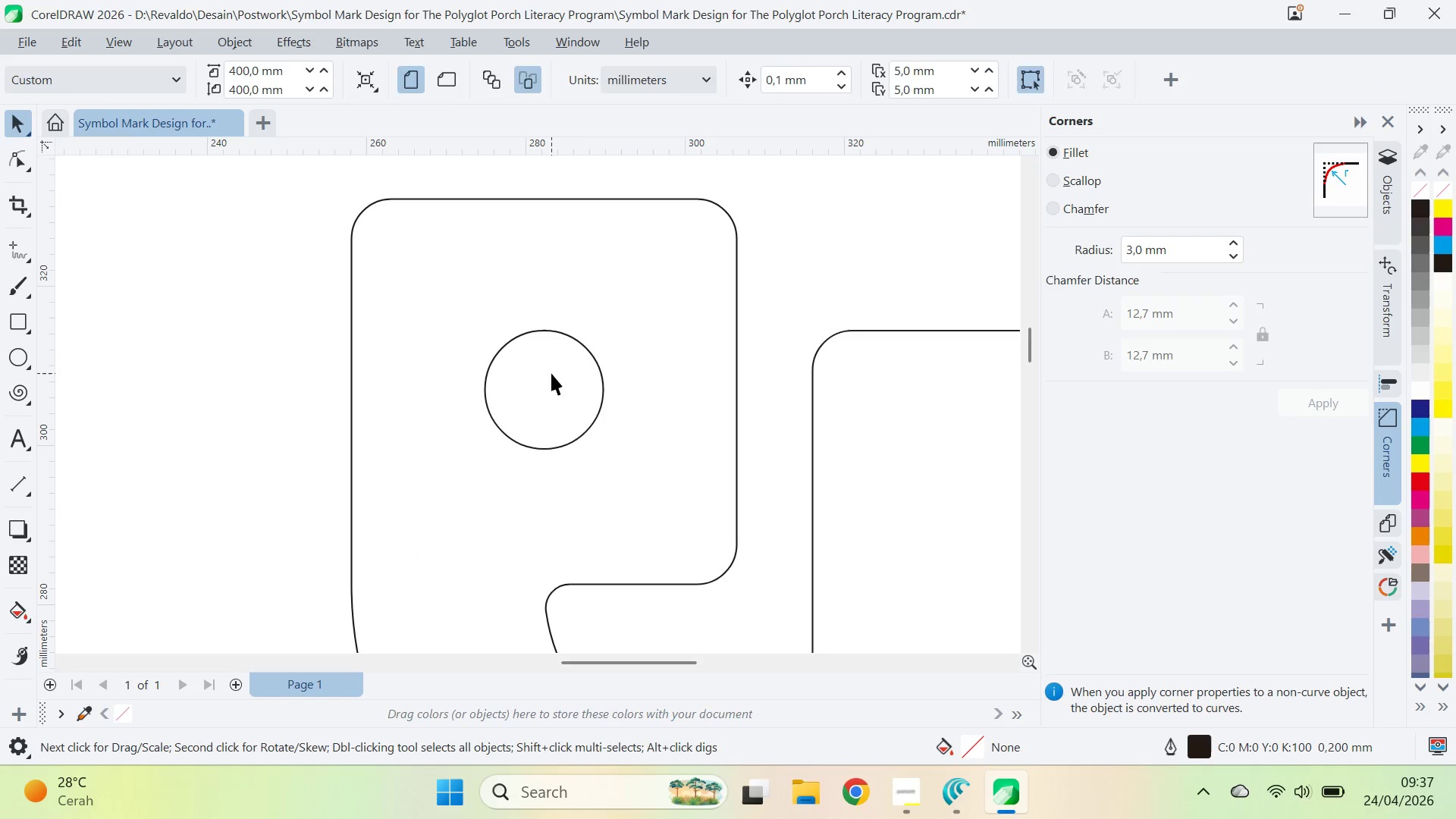 
left_click([551, 373])
 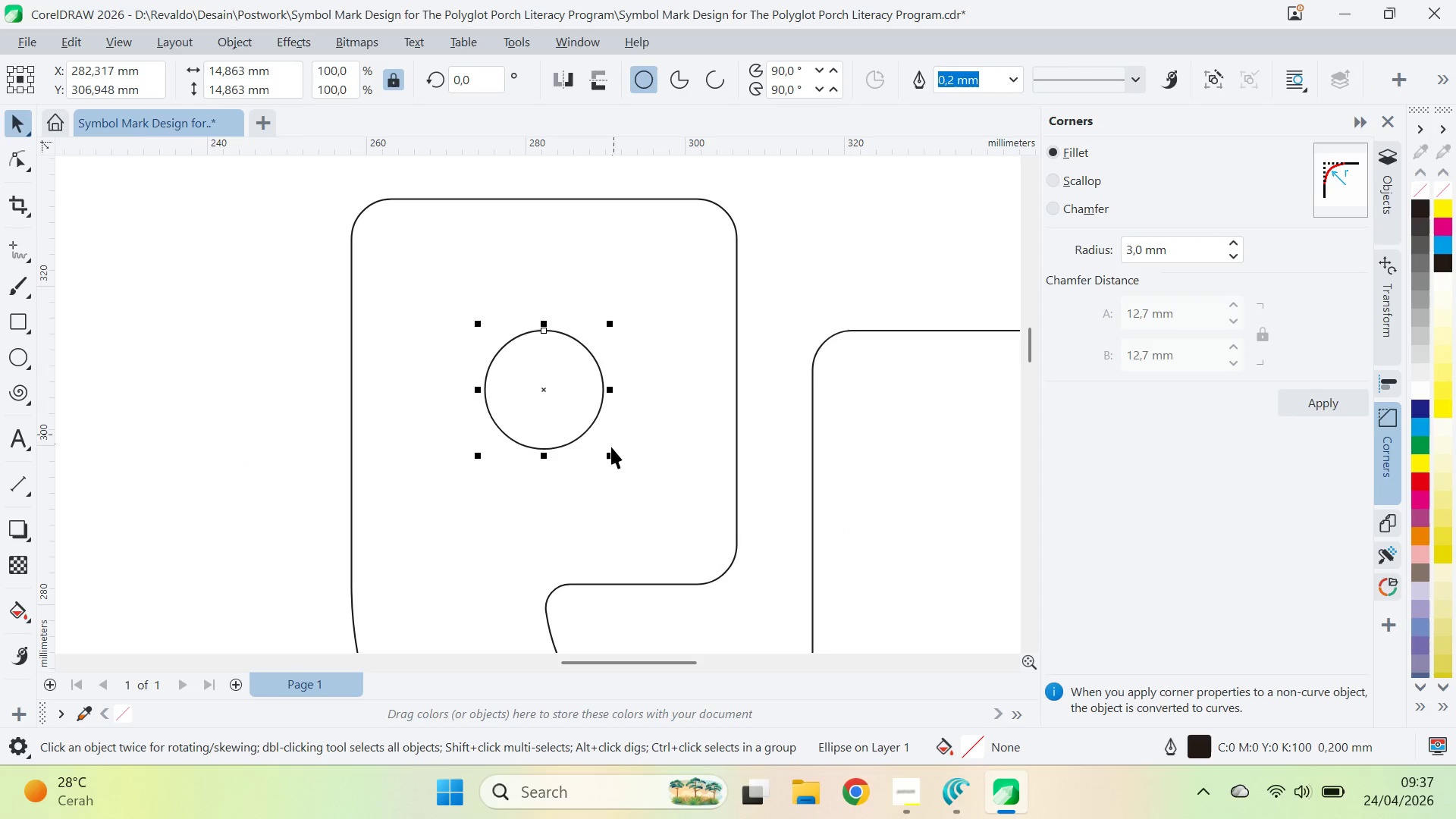 
hold_key(key=ShiftLeft, duration=1.02)
left_click_drag(start_coordinate=[610, 457], to_coordinate=[589, 475])
 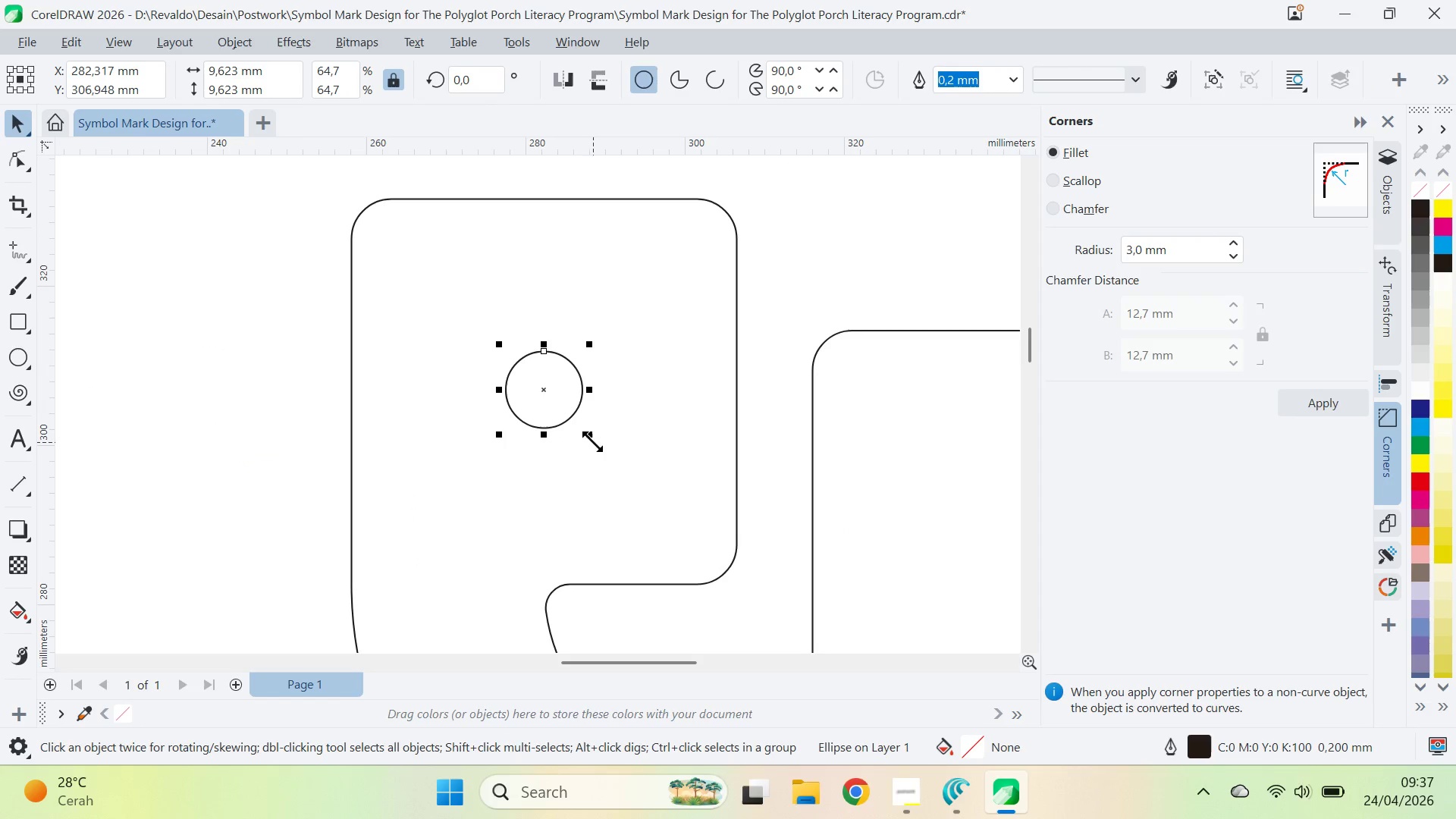 
hold_key(key=ShiftLeft, duration=0.92)
left_click_drag(start_coordinate=[589, 435], to_coordinate=[604, 450])
 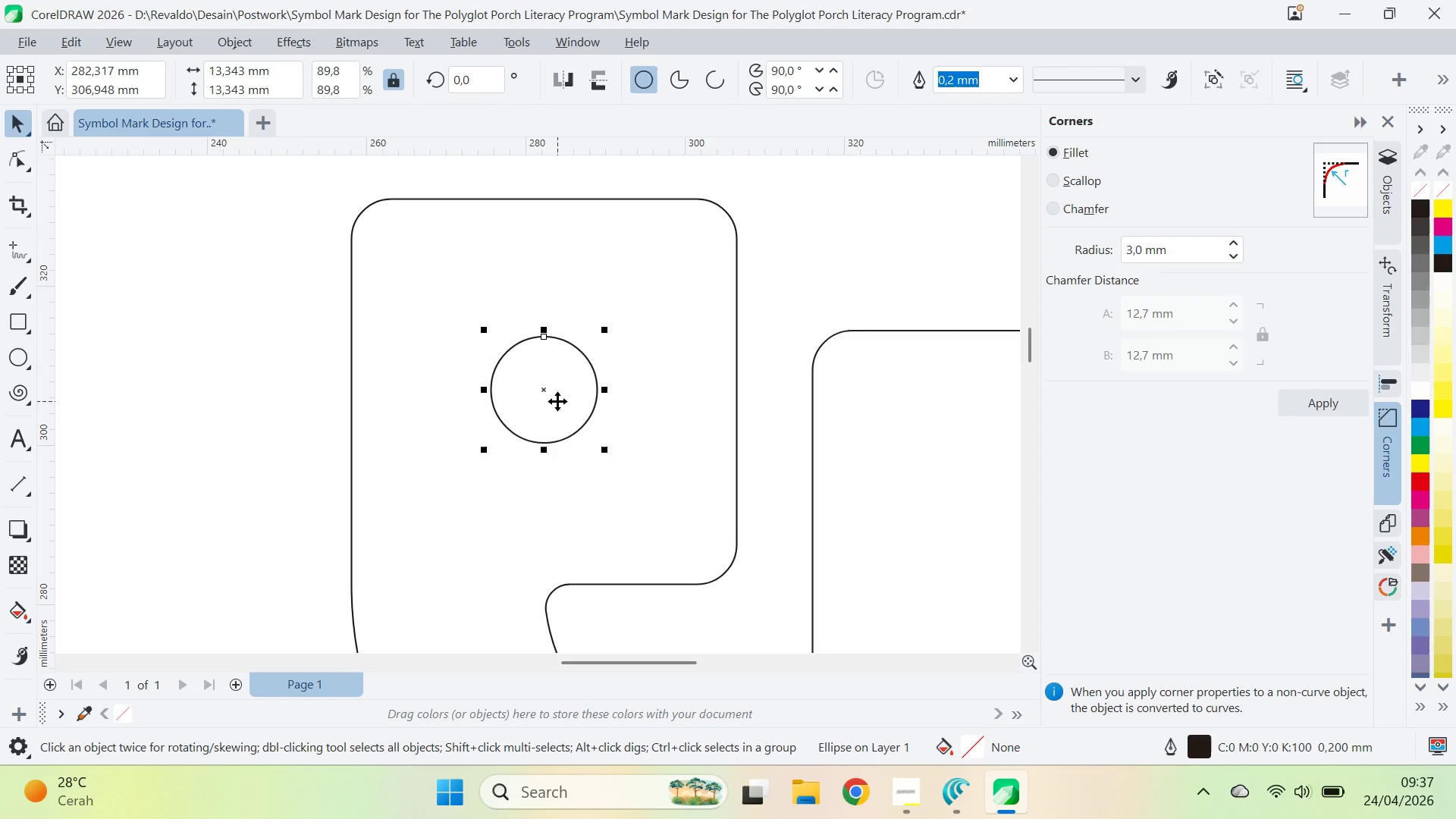 
key(A)
 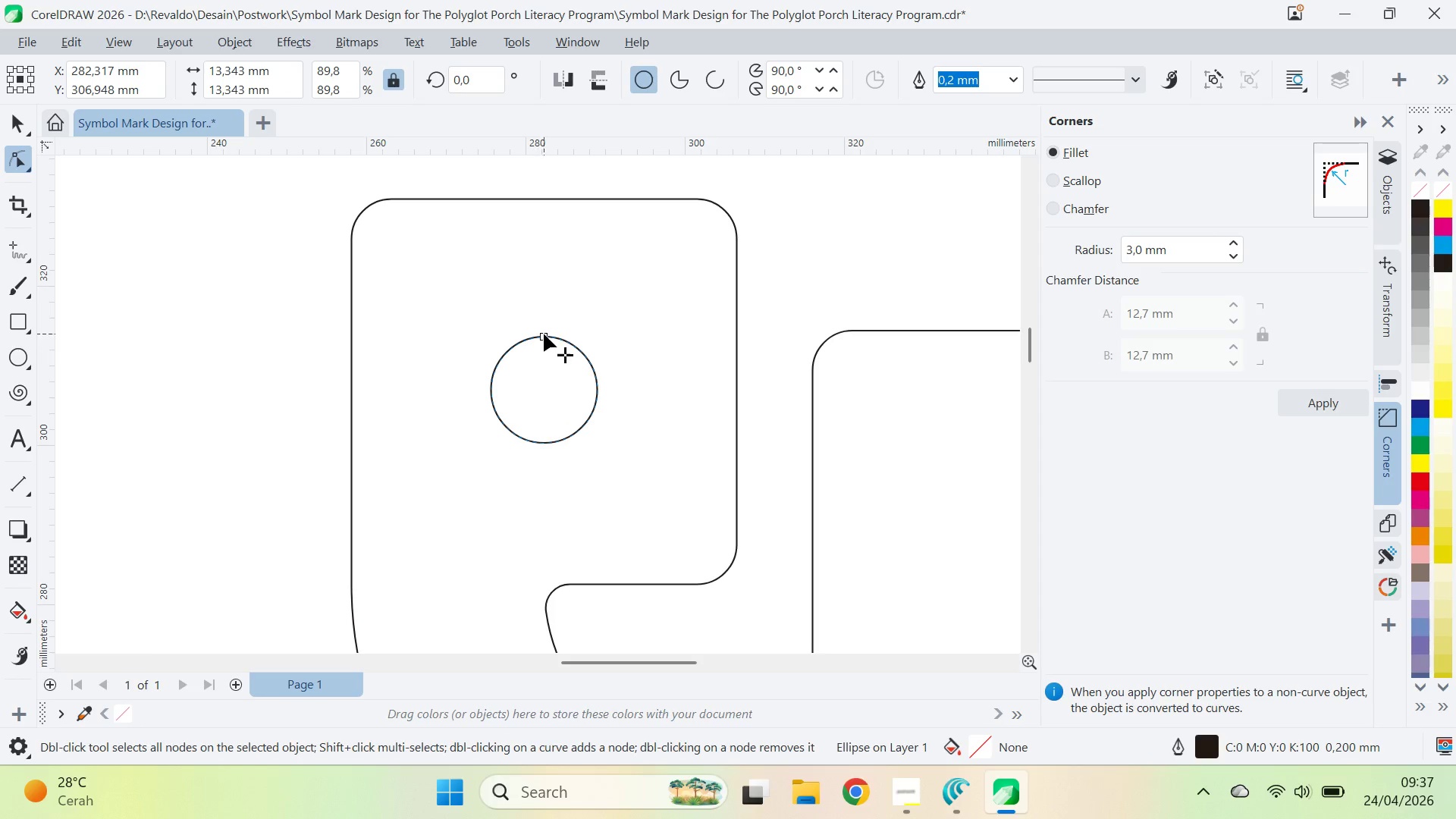 
left_click_drag(start_coordinate=[546, 331], to_coordinate=[496, 389])
 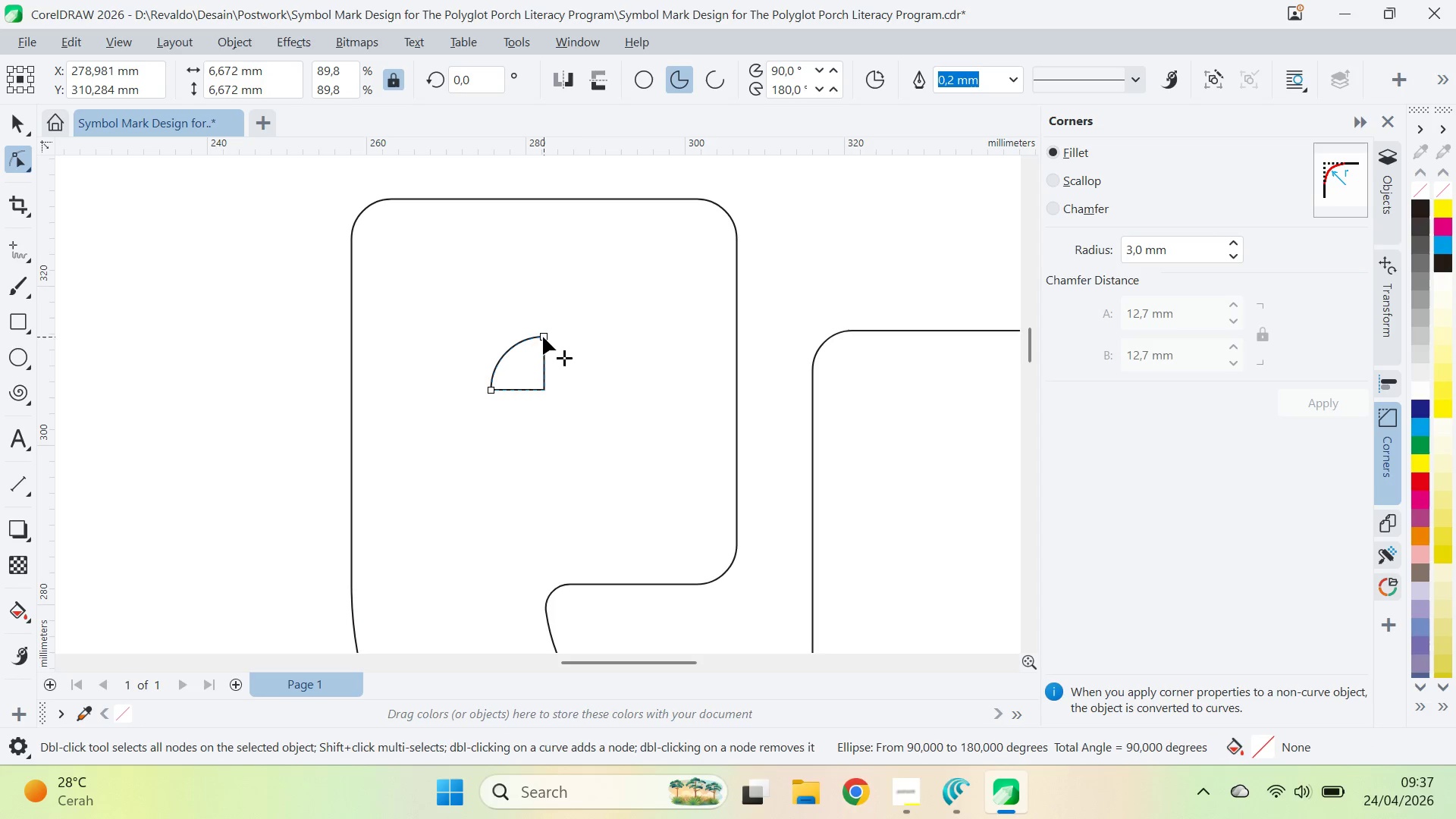 
left_click_drag(start_coordinate=[543, 336], to_coordinate=[598, 388])
 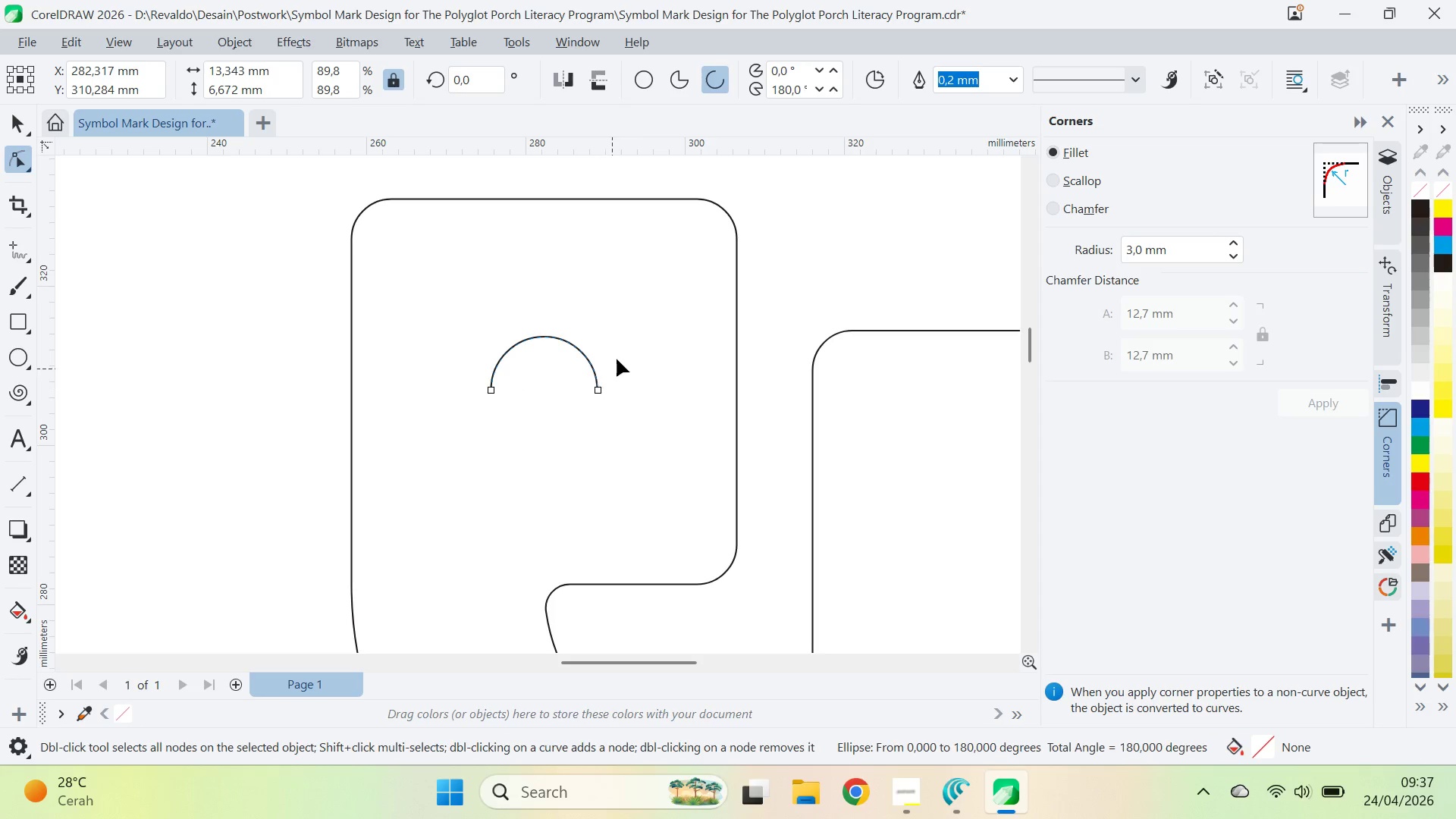 
key(V)
 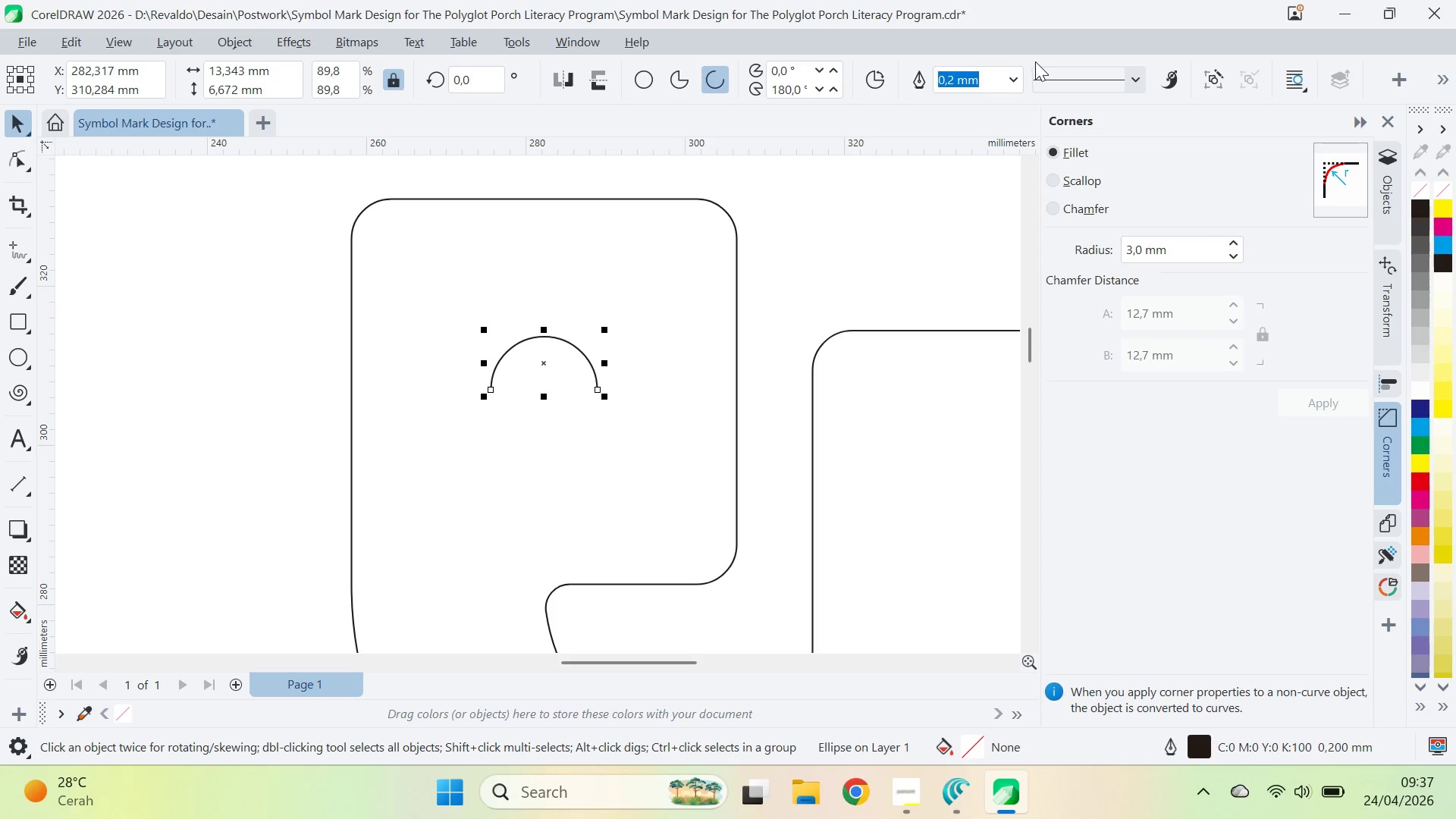 
left_click([1029, 396])
 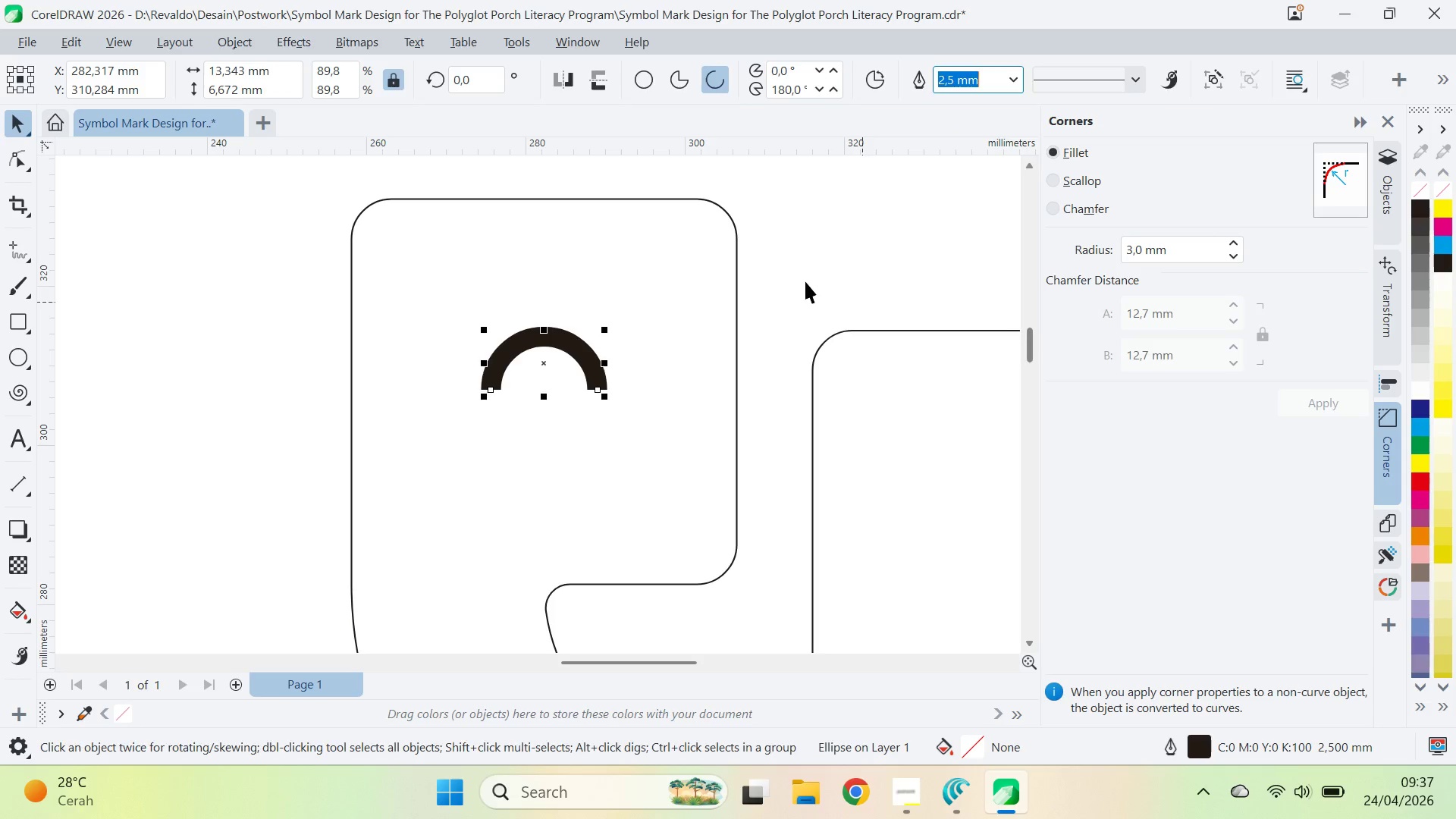 
key(Z)
 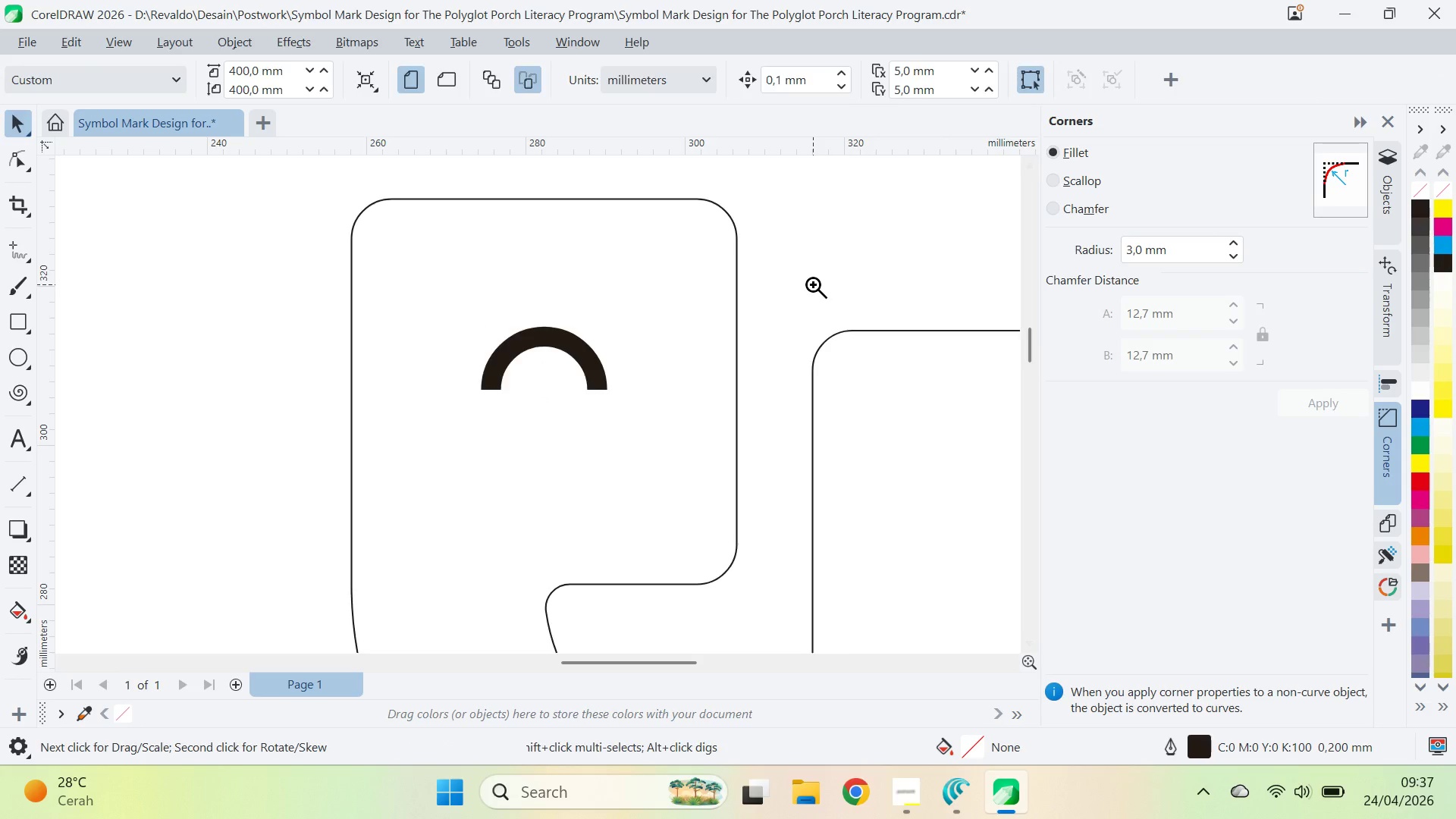 
right_click([813, 284])
 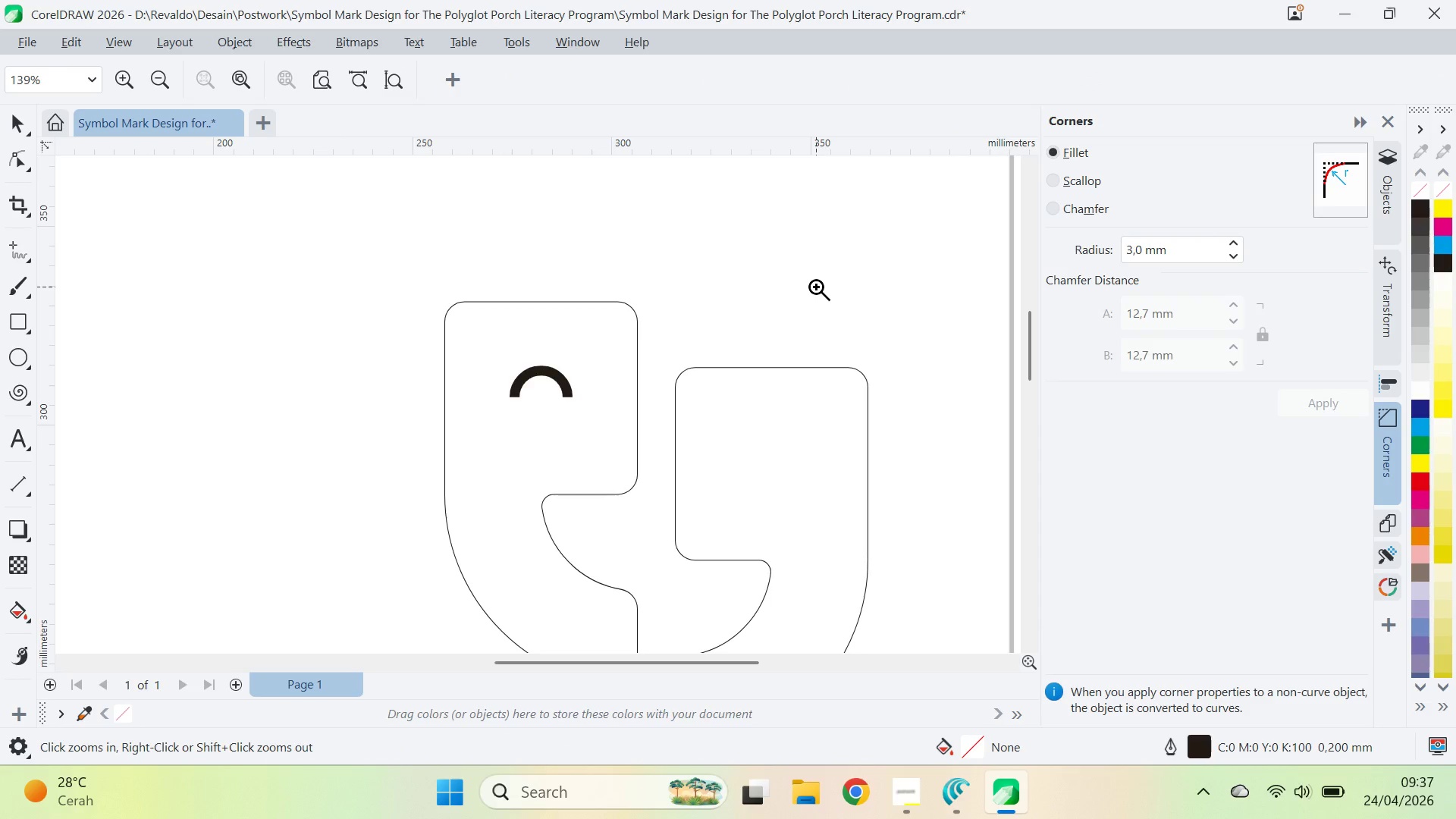 
key(Q)
 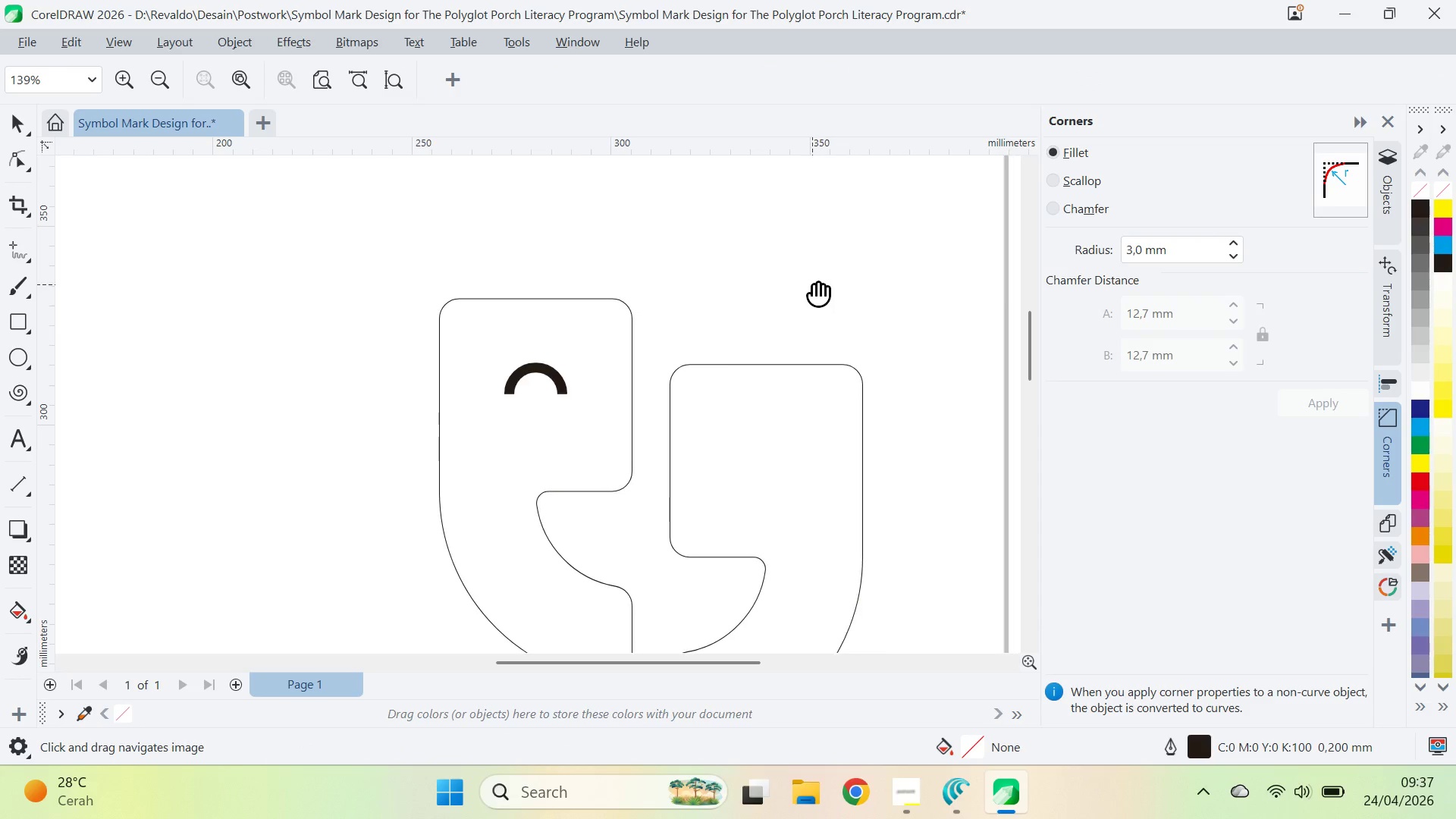 
left_click_drag(start_coordinate=[816, 287], to_coordinate=[693, 233])
 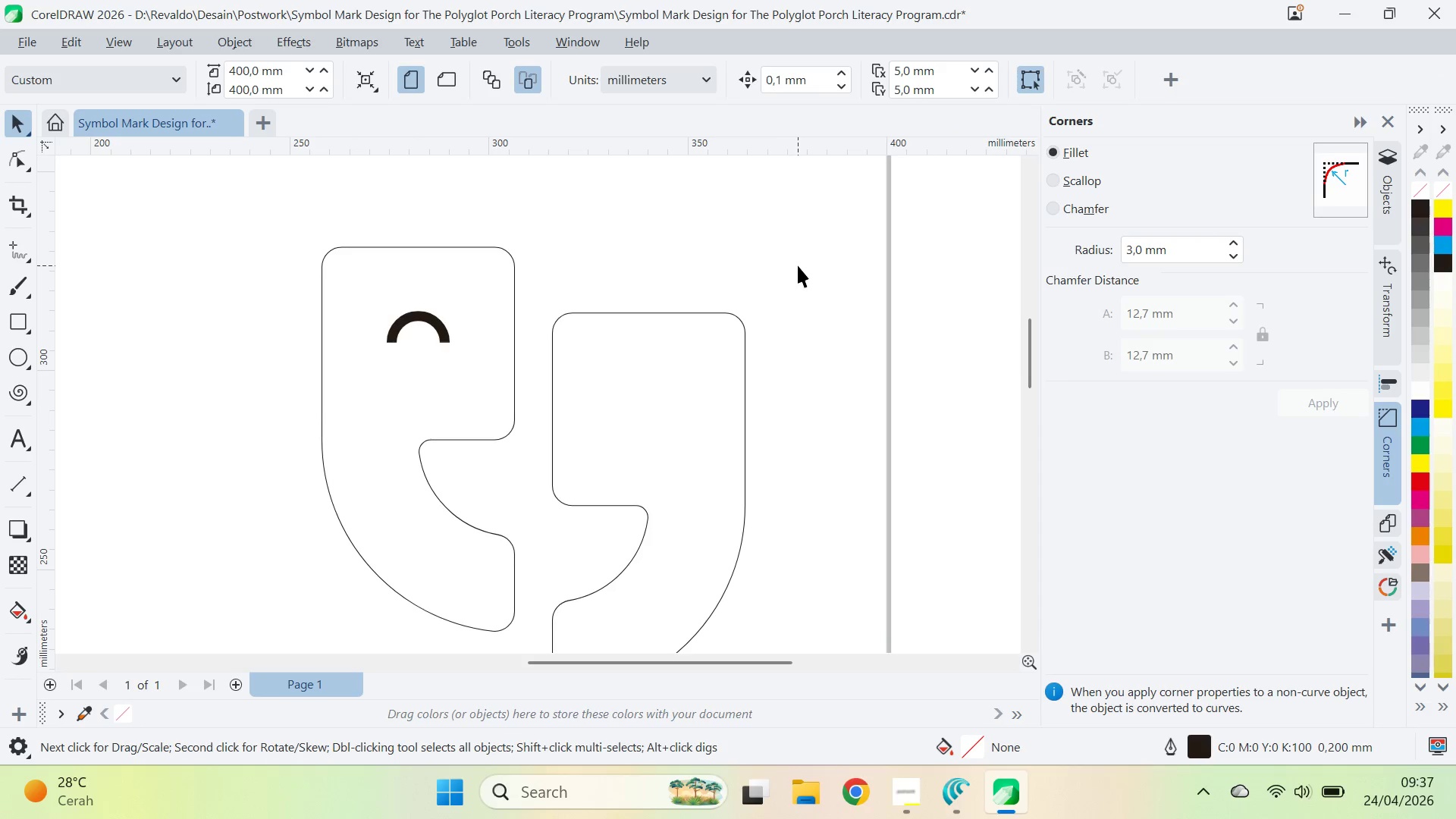 
key(V)
 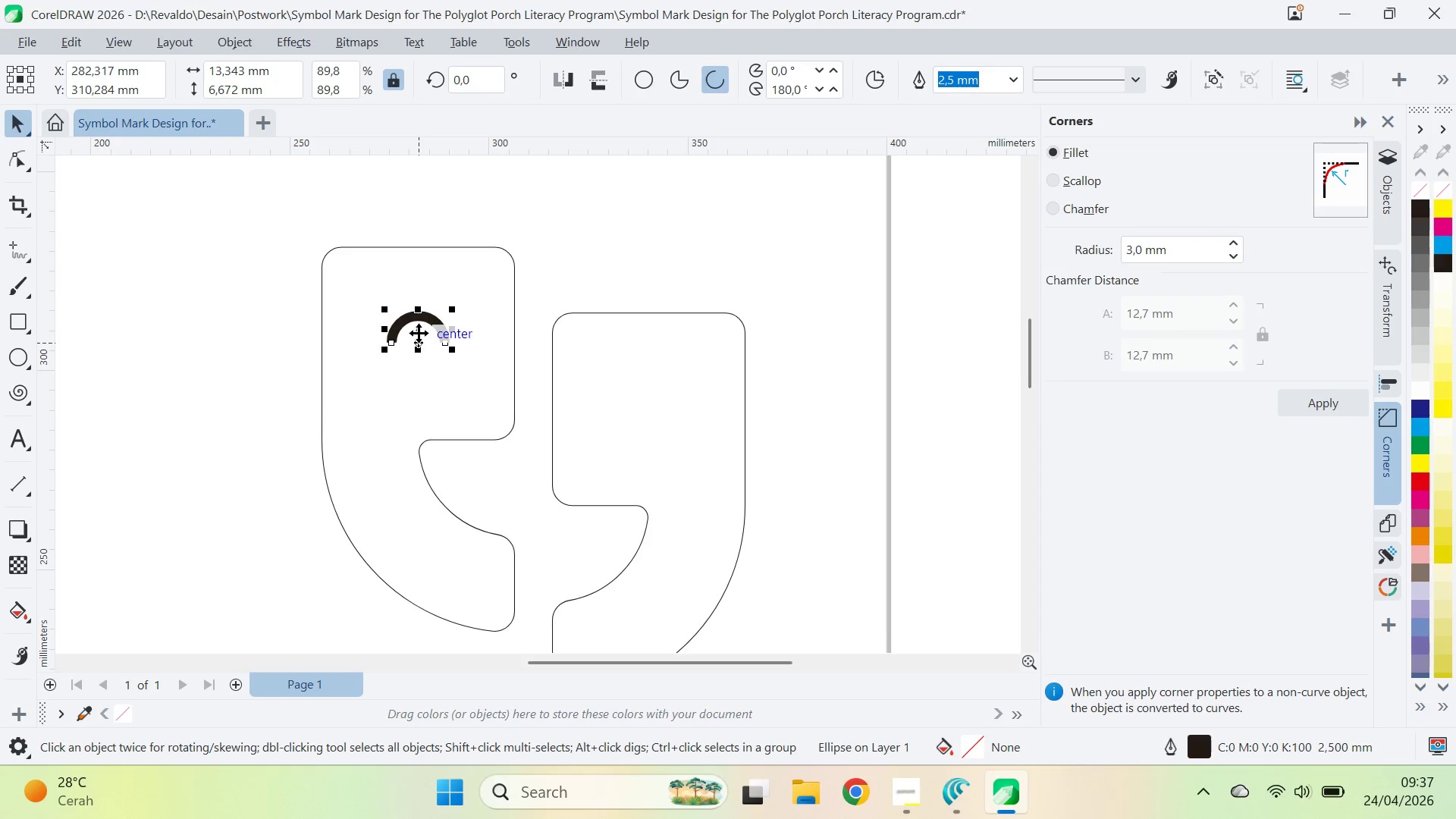 
left_click_drag(start_coordinate=[416, 331], to_coordinate=[648, 391])
 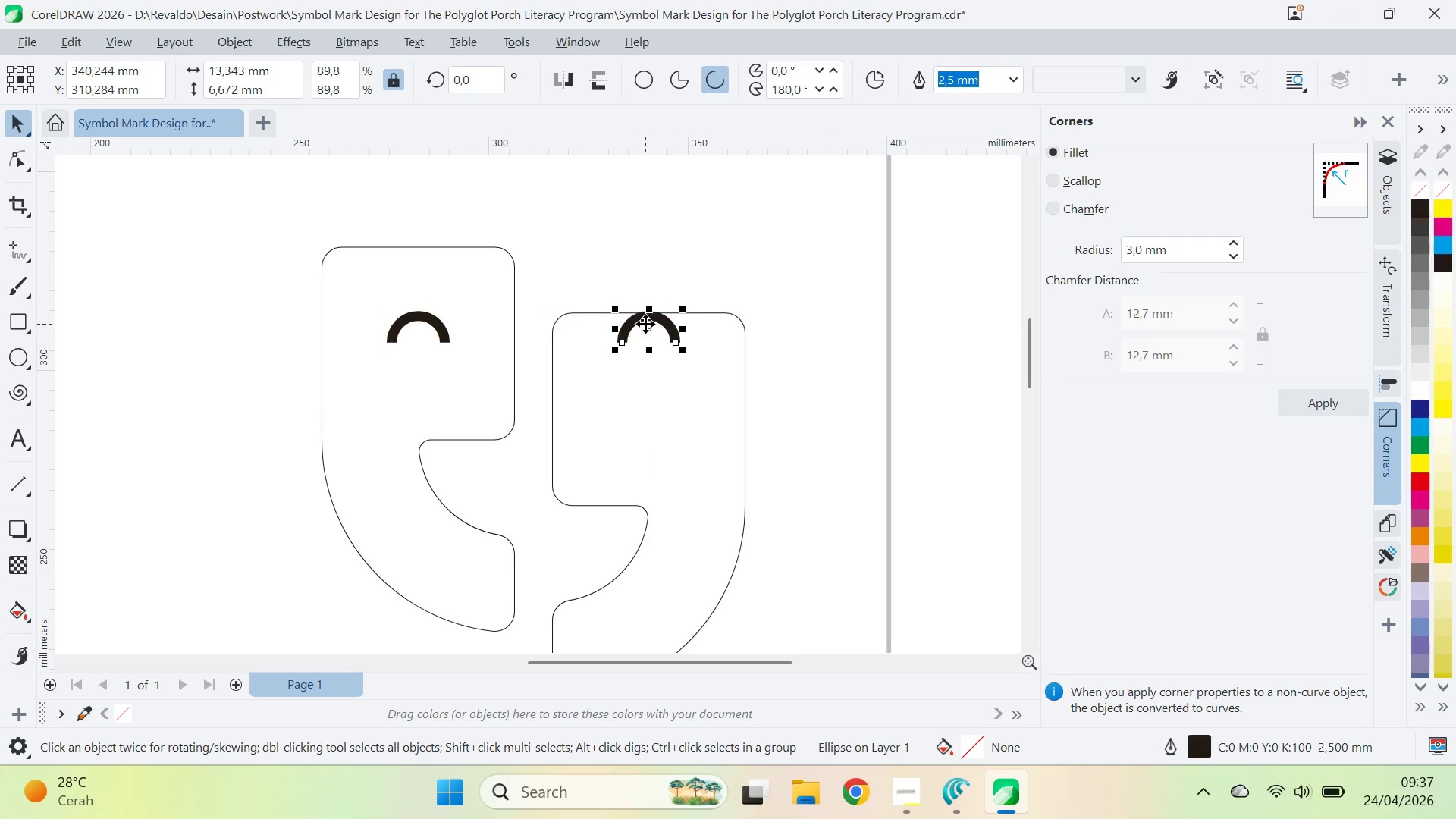 
hold_key(key=ShiftLeft, duration=1.94)
right_click([648, 391])
 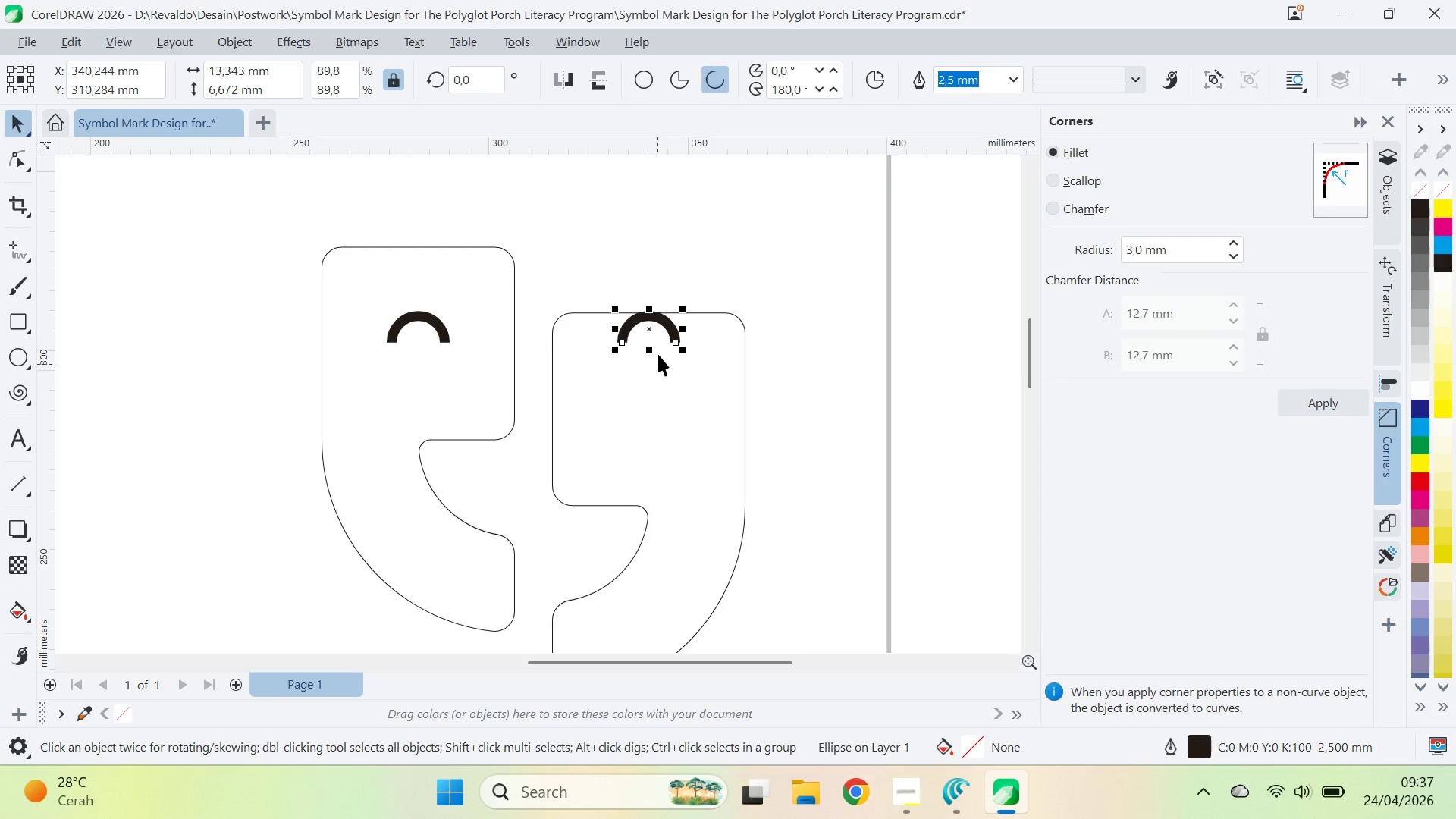 
left_click([648, 391])
 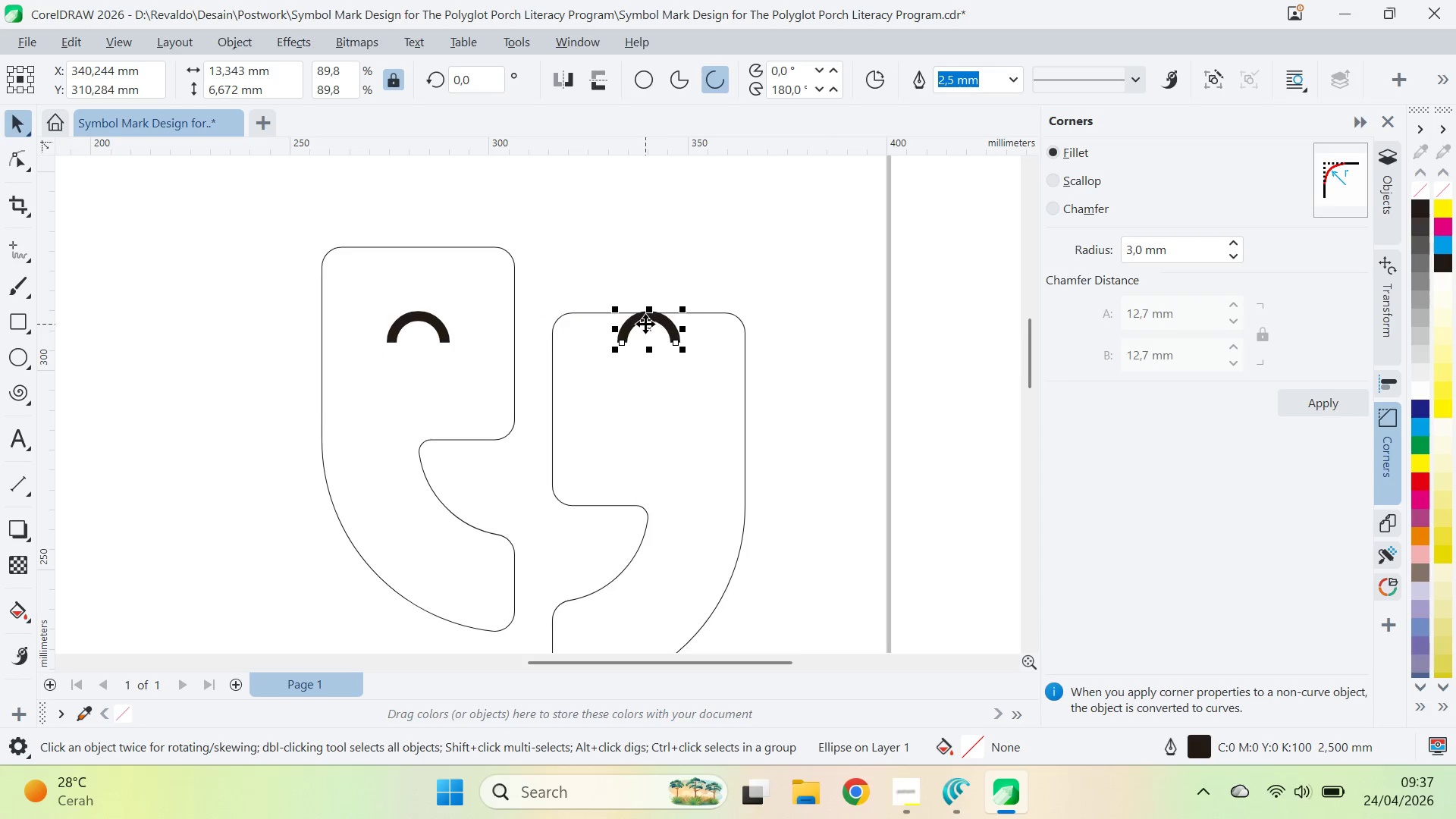 
left_click_drag(start_coordinate=[651, 329], to_coordinate=[649, 387])
 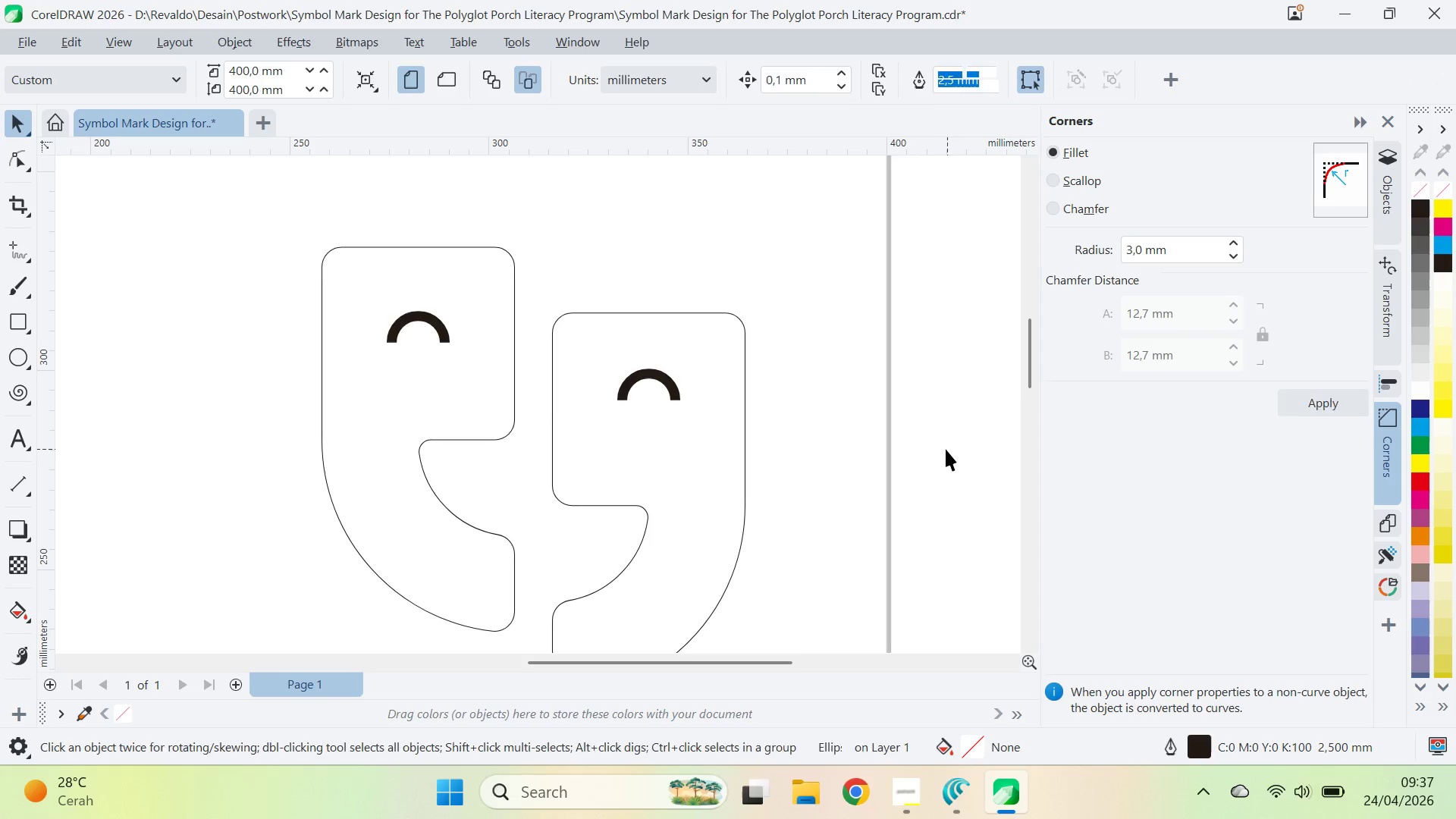 
hold_key(key=ShiftLeft, duration=4.88)
 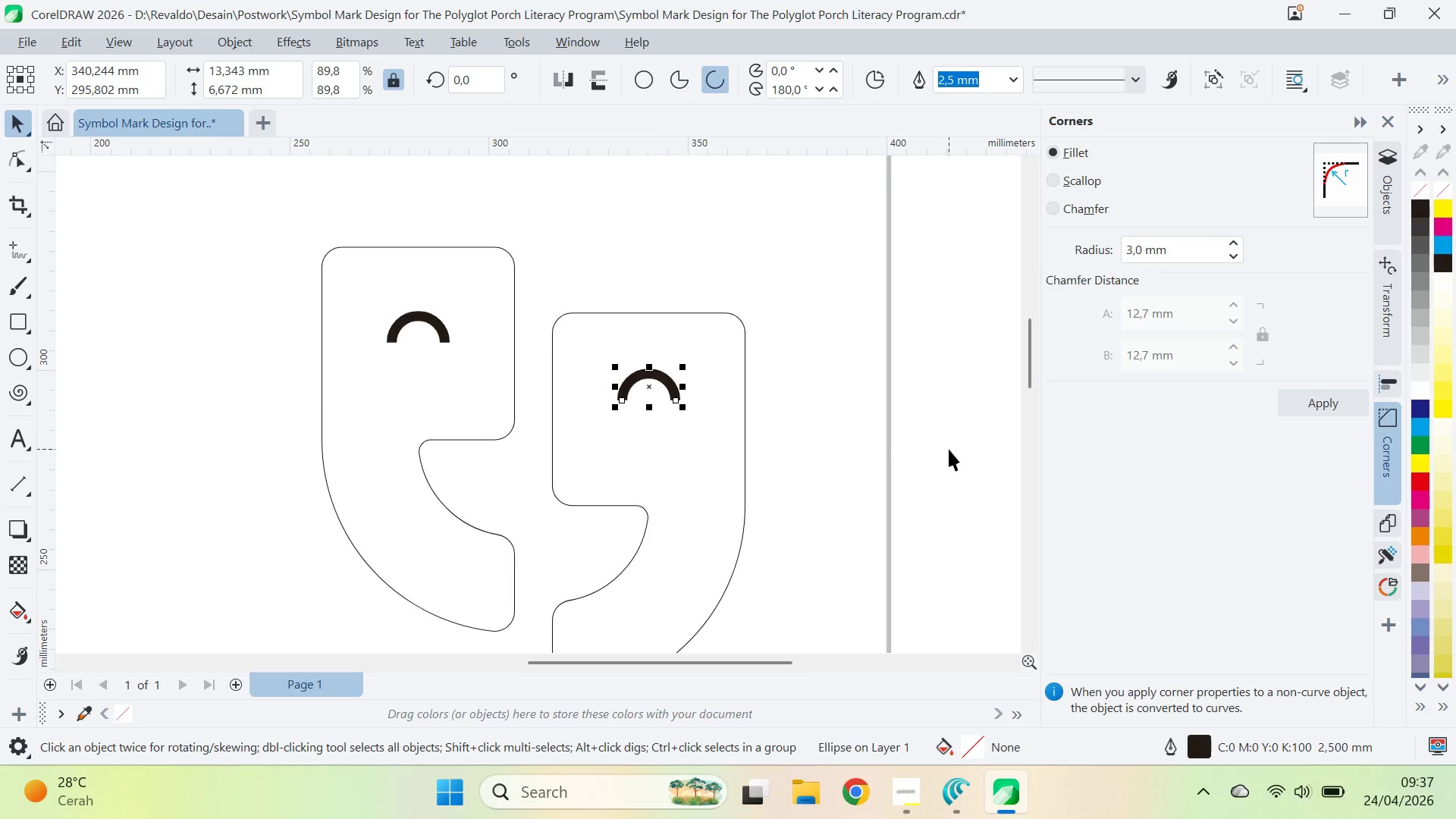 
left_click([949, 449])
 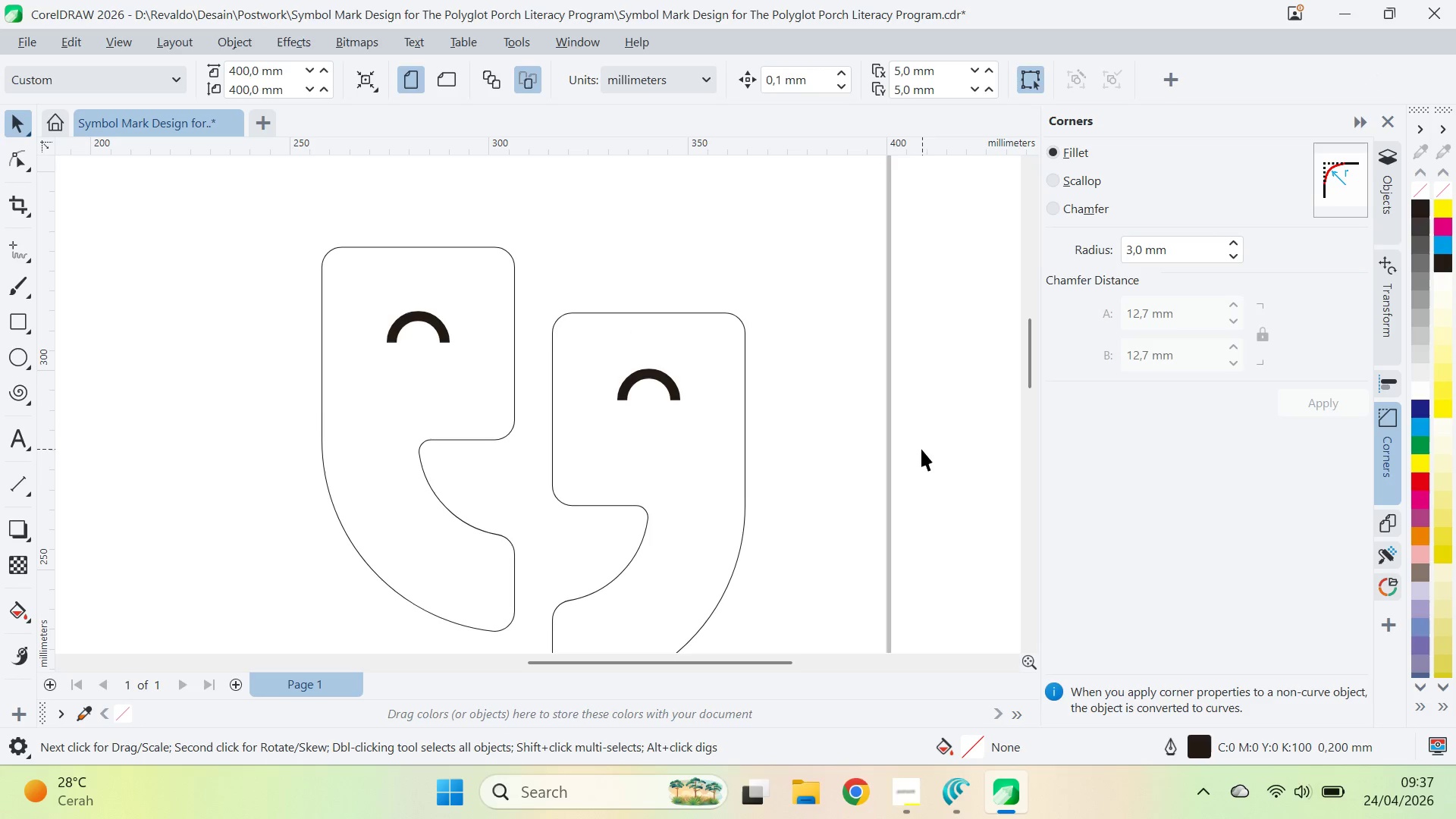 
key(Alt+Tab)